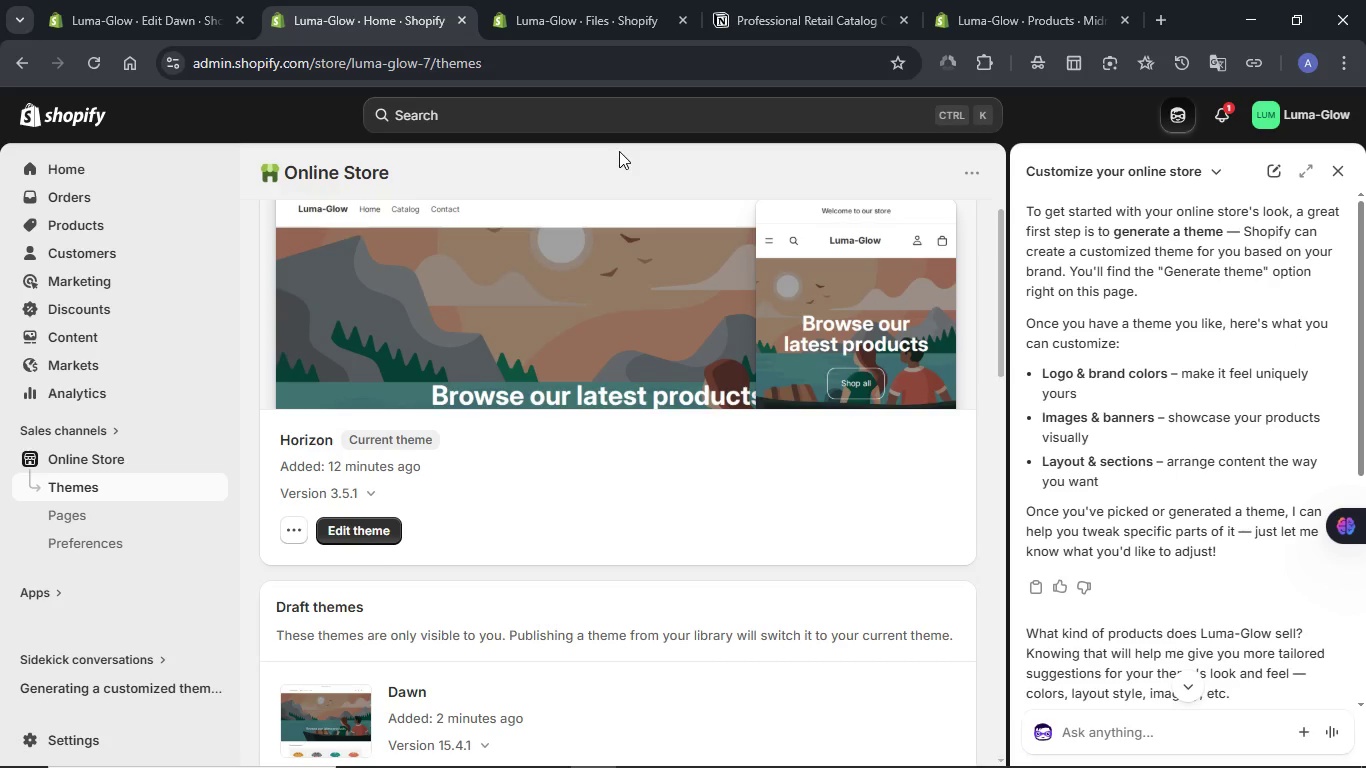 
left_click([145, 0])
 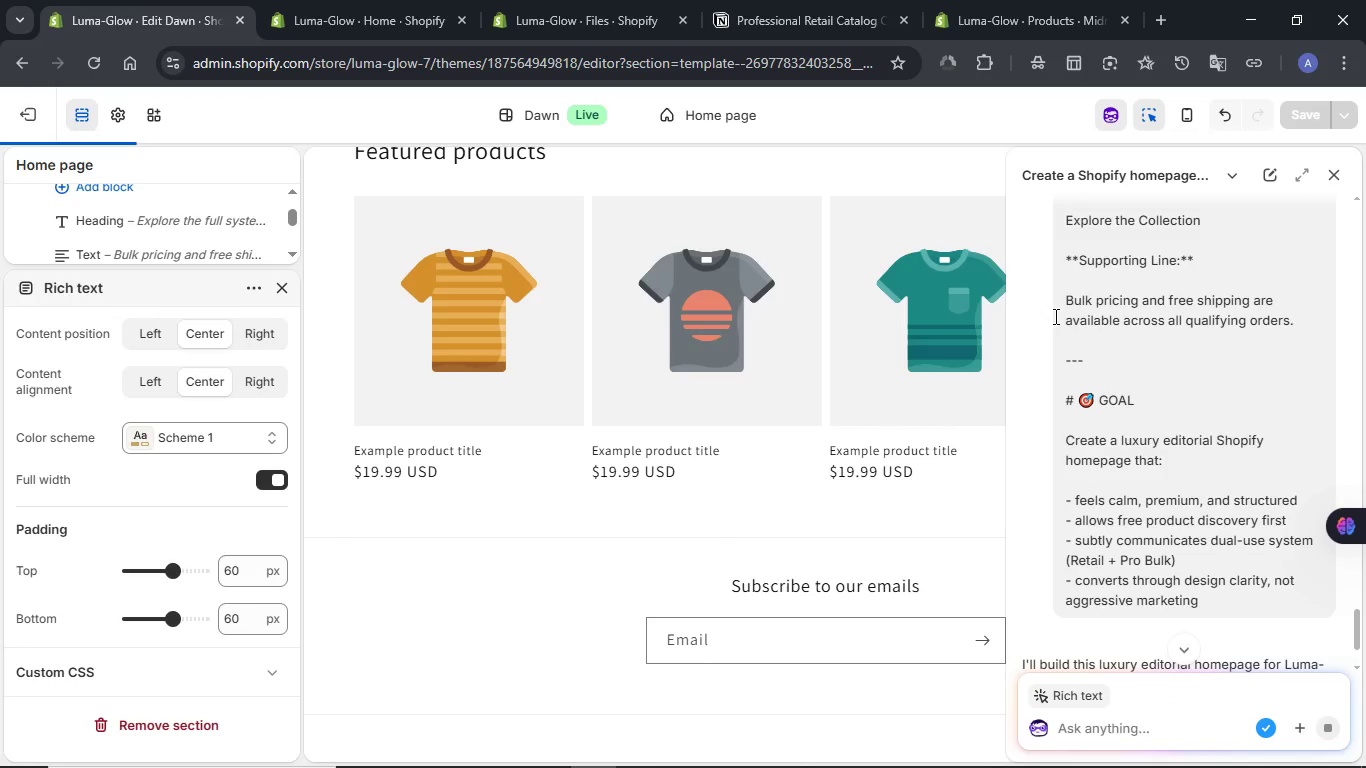 
scroll: coordinate [1188, 355], scroll_direction: down, amount: 12.0
 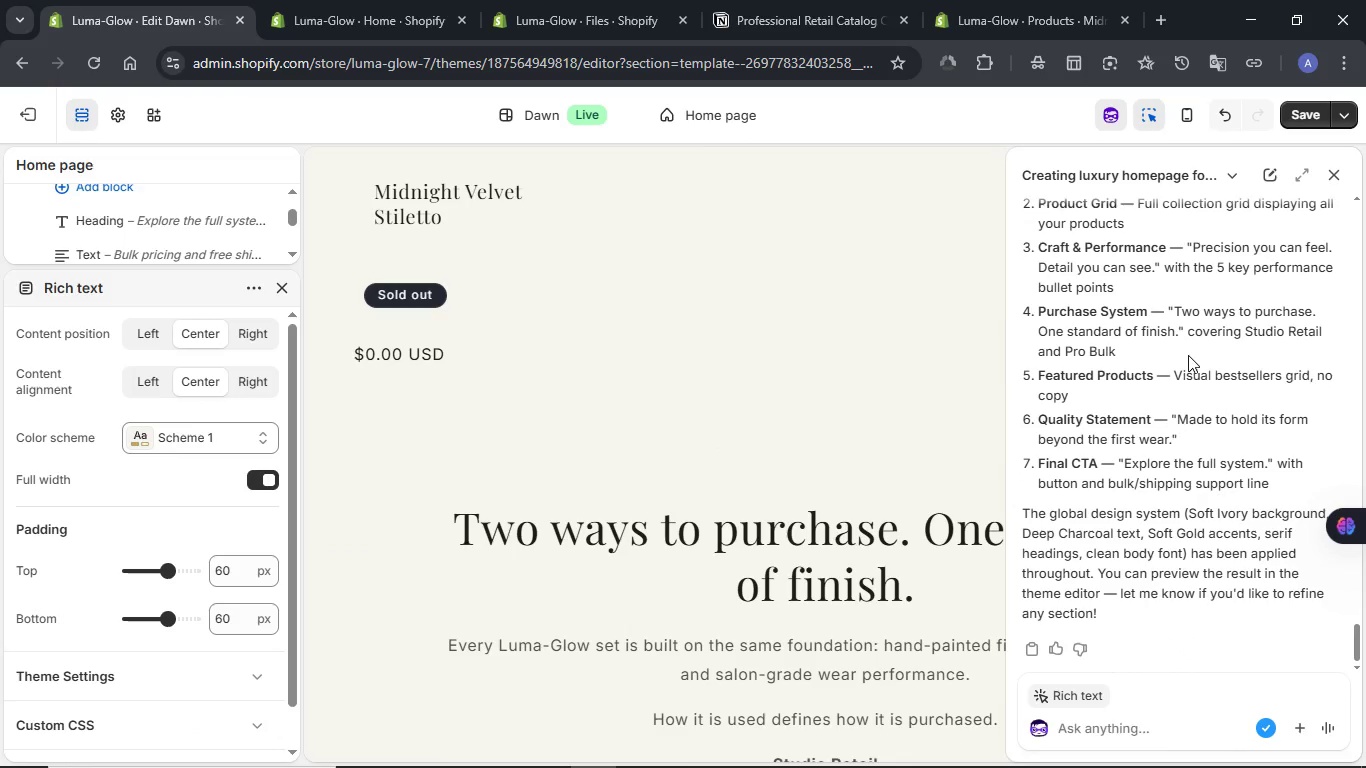 
scroll: coordinate [1188, 355], scroll_direction: down, amount: 1.0
 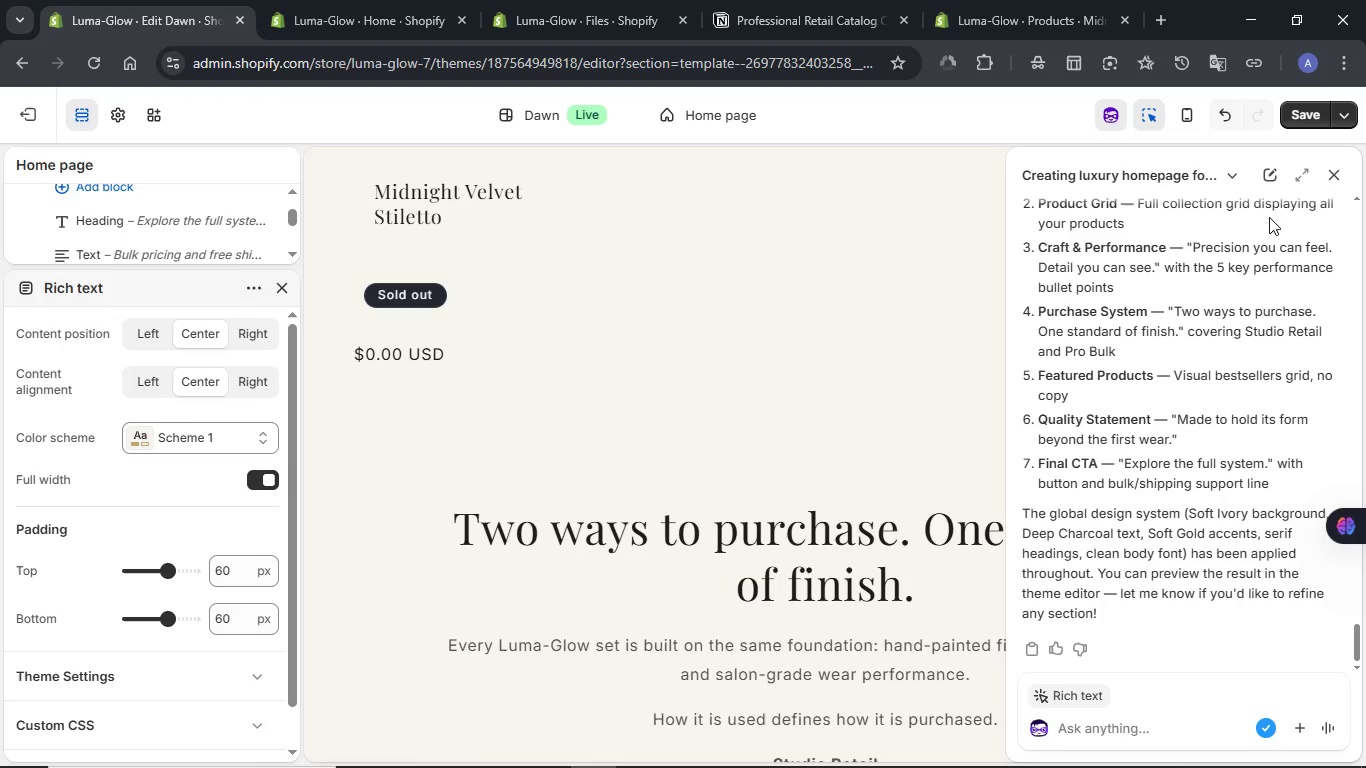 
left_click([1293, 113])
 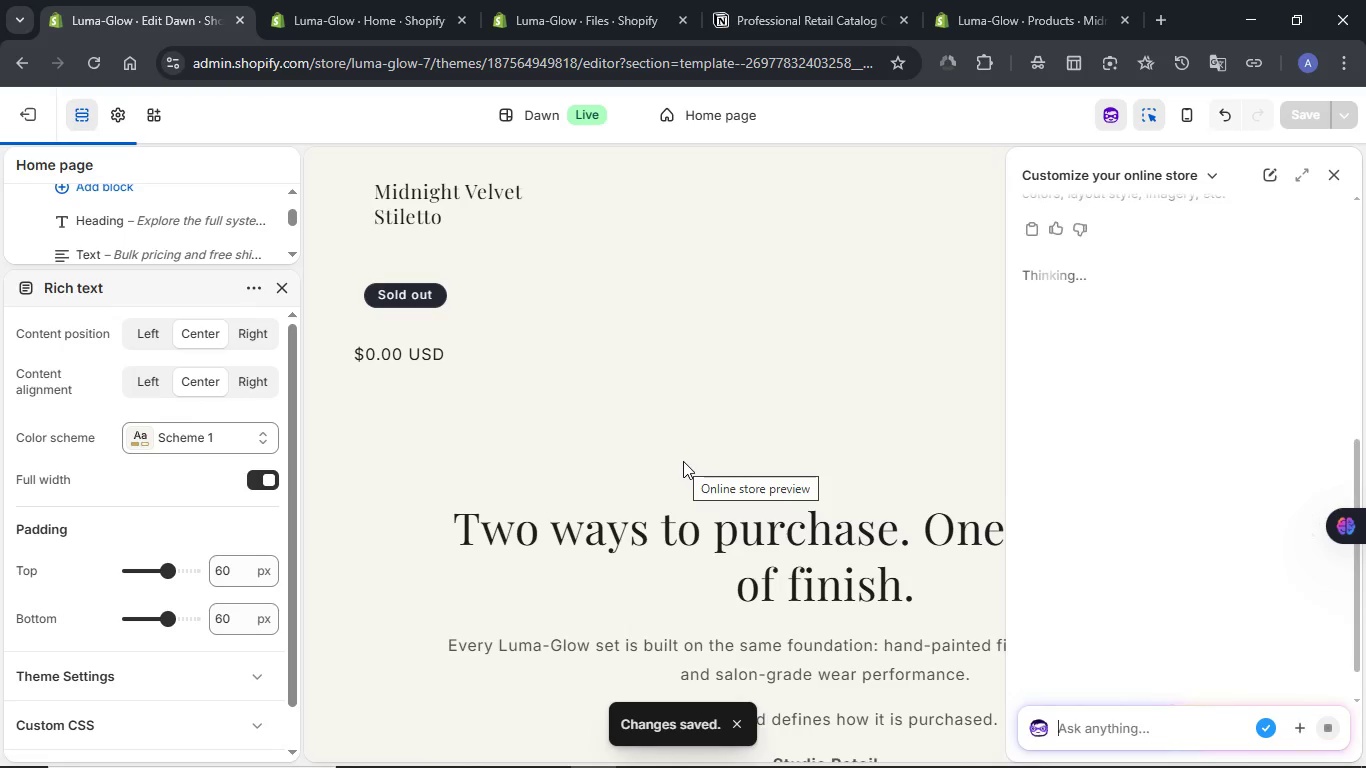 
wait(10.7)
 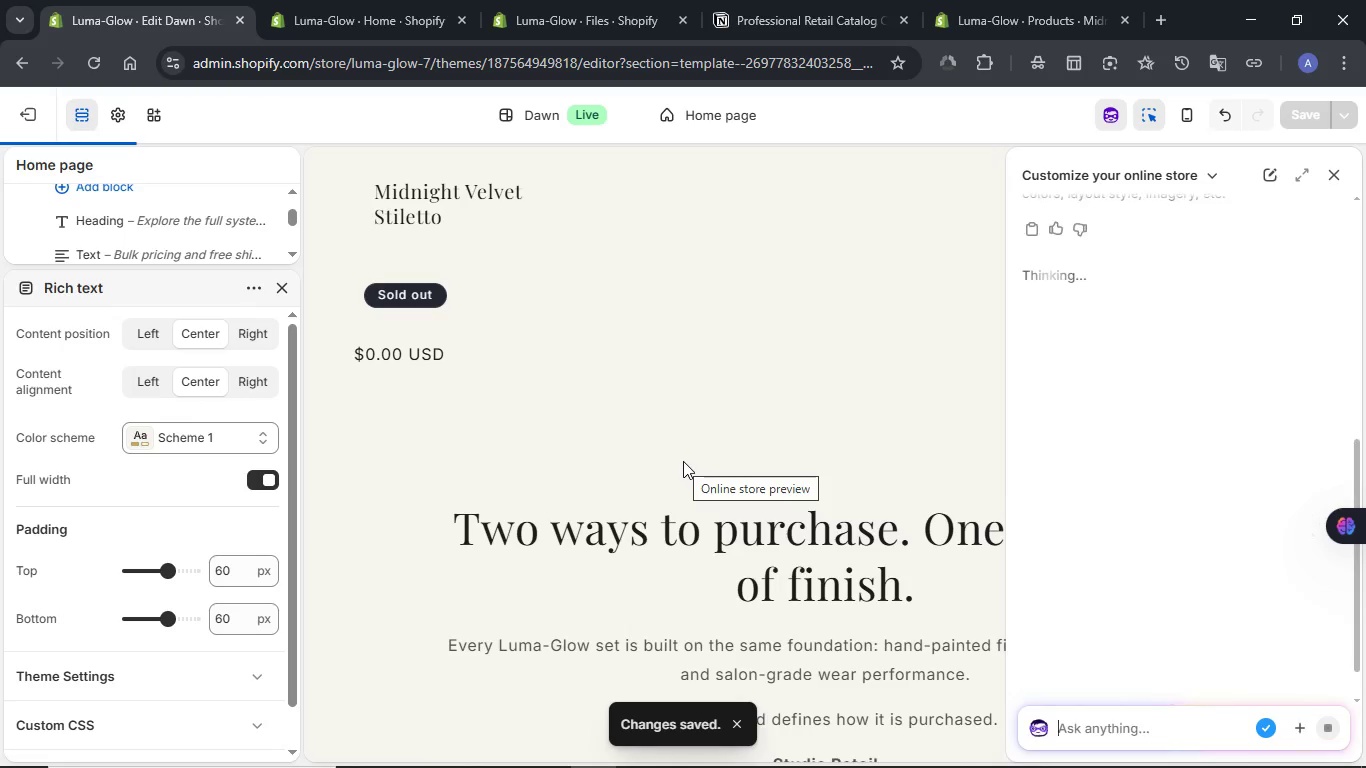 
scroll: coordinate [683, 461], scroll_direction: up, amount: 15.0
 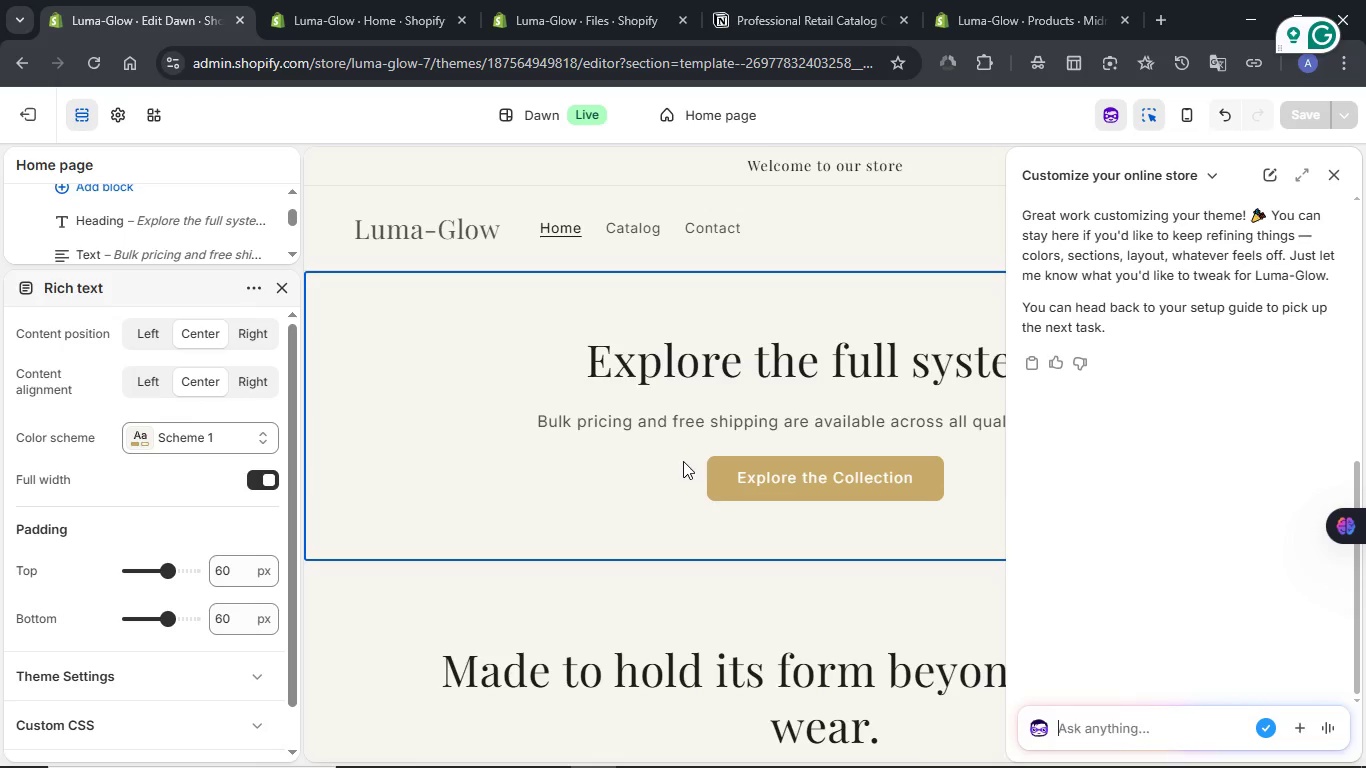 
wait(6.56)
 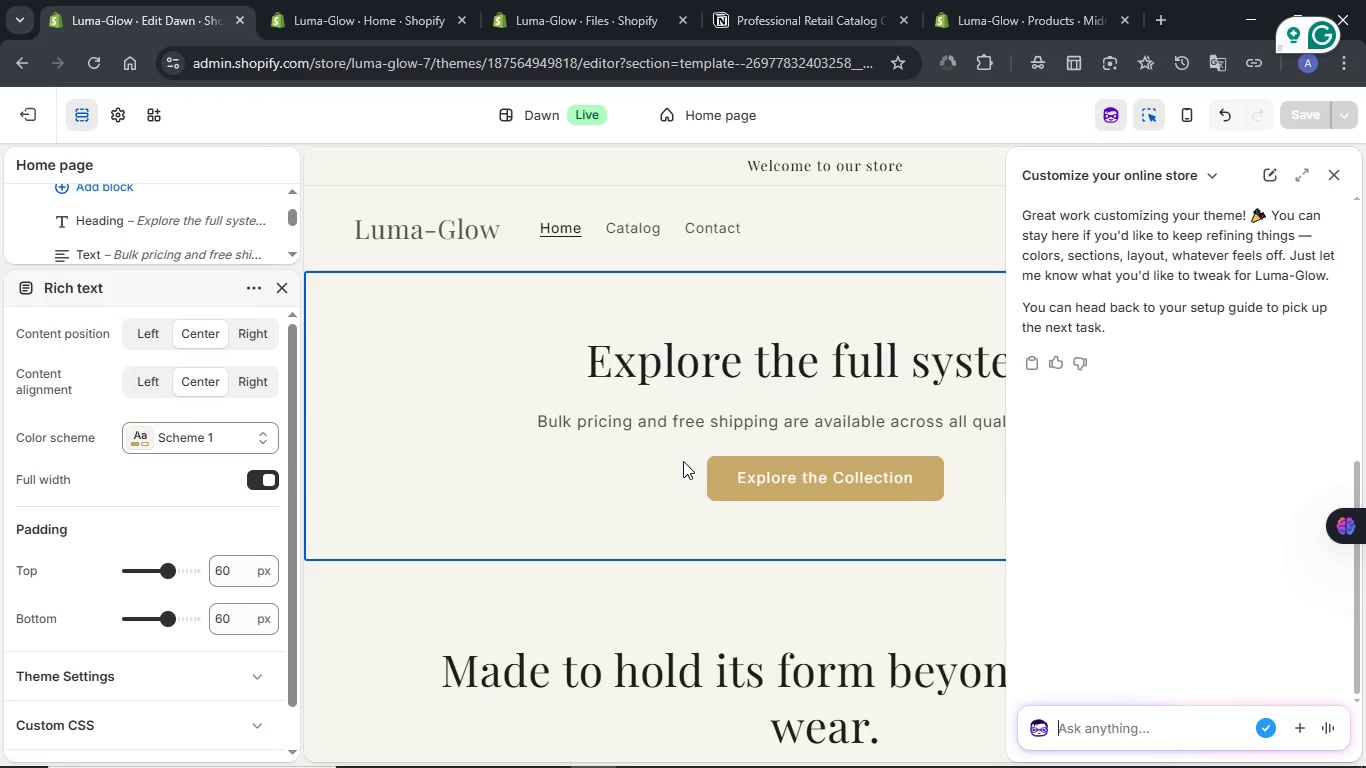 
scroll: coordinate [683, 461], scroll_direction: down, amount: 5.0
 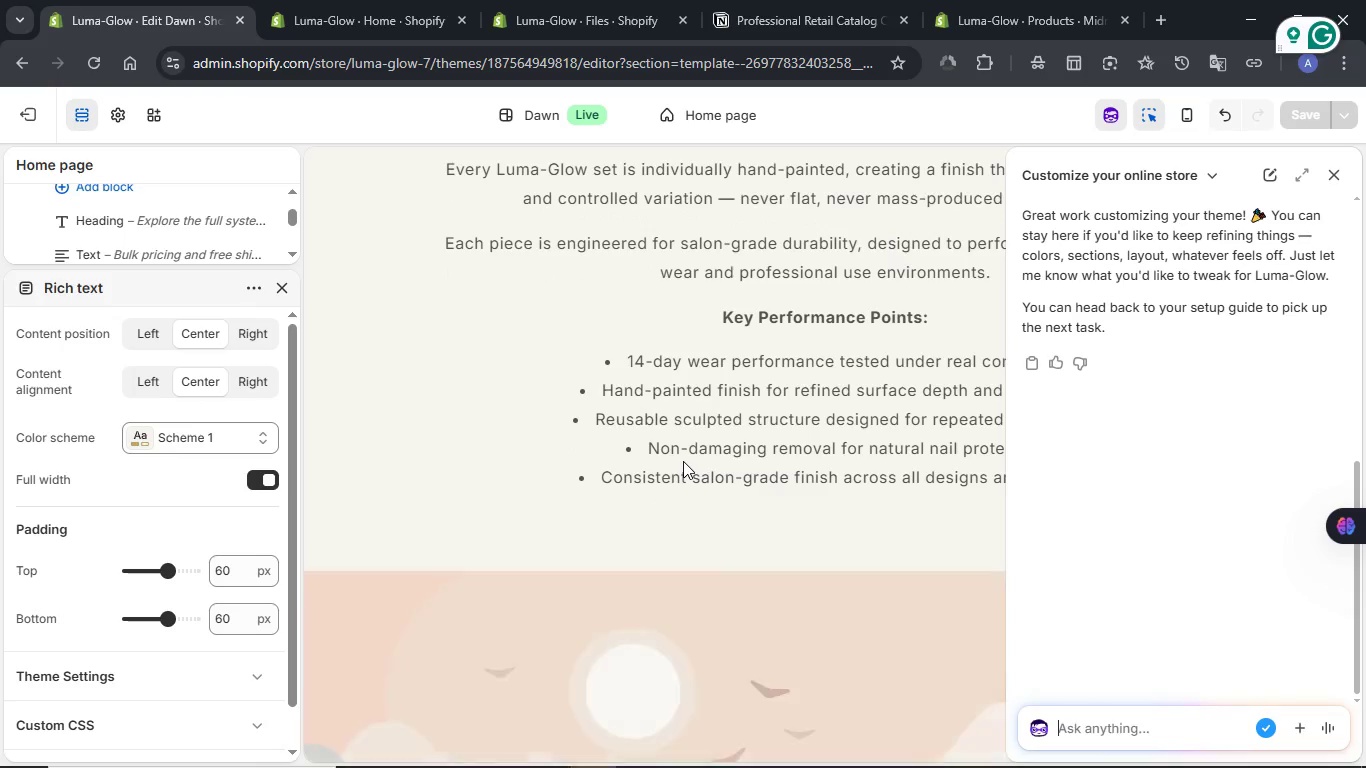 
left_click([684, 437])
 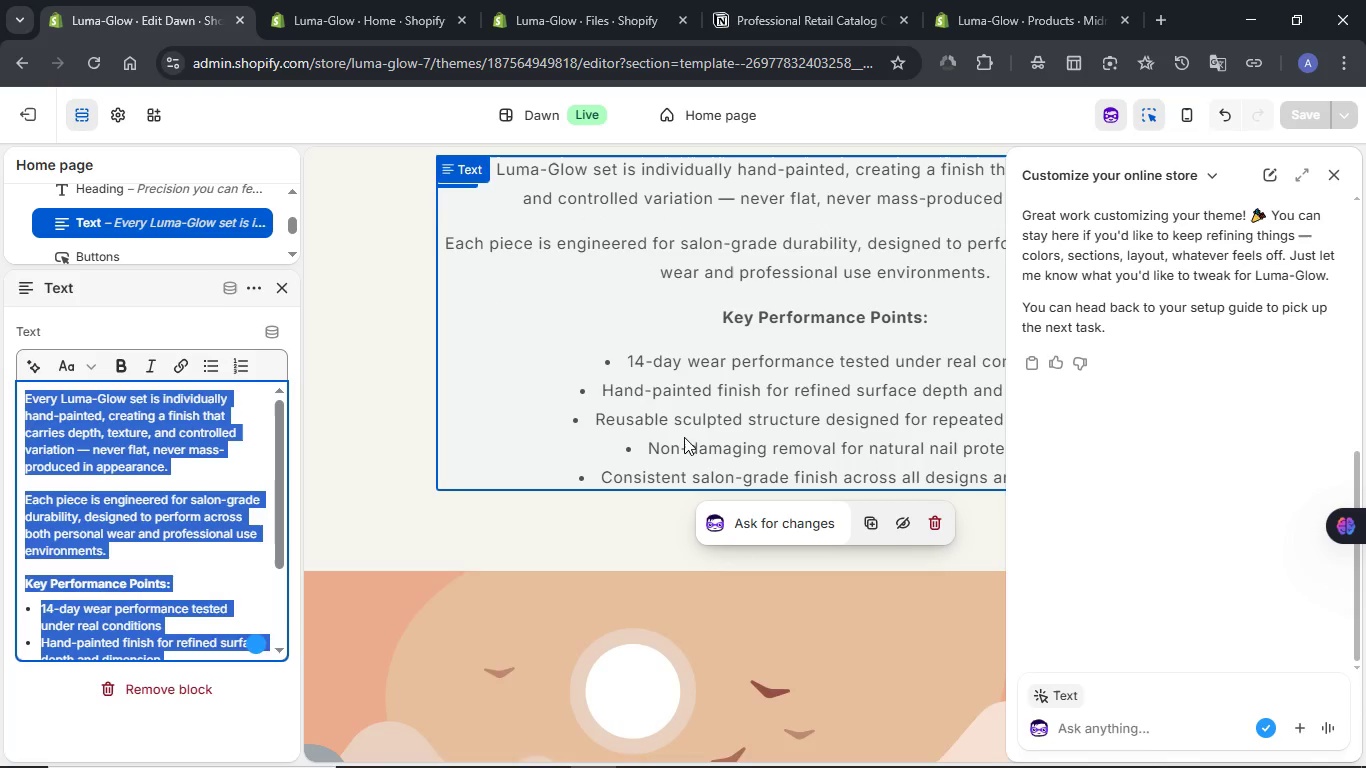 
left_click([1099, 722])
 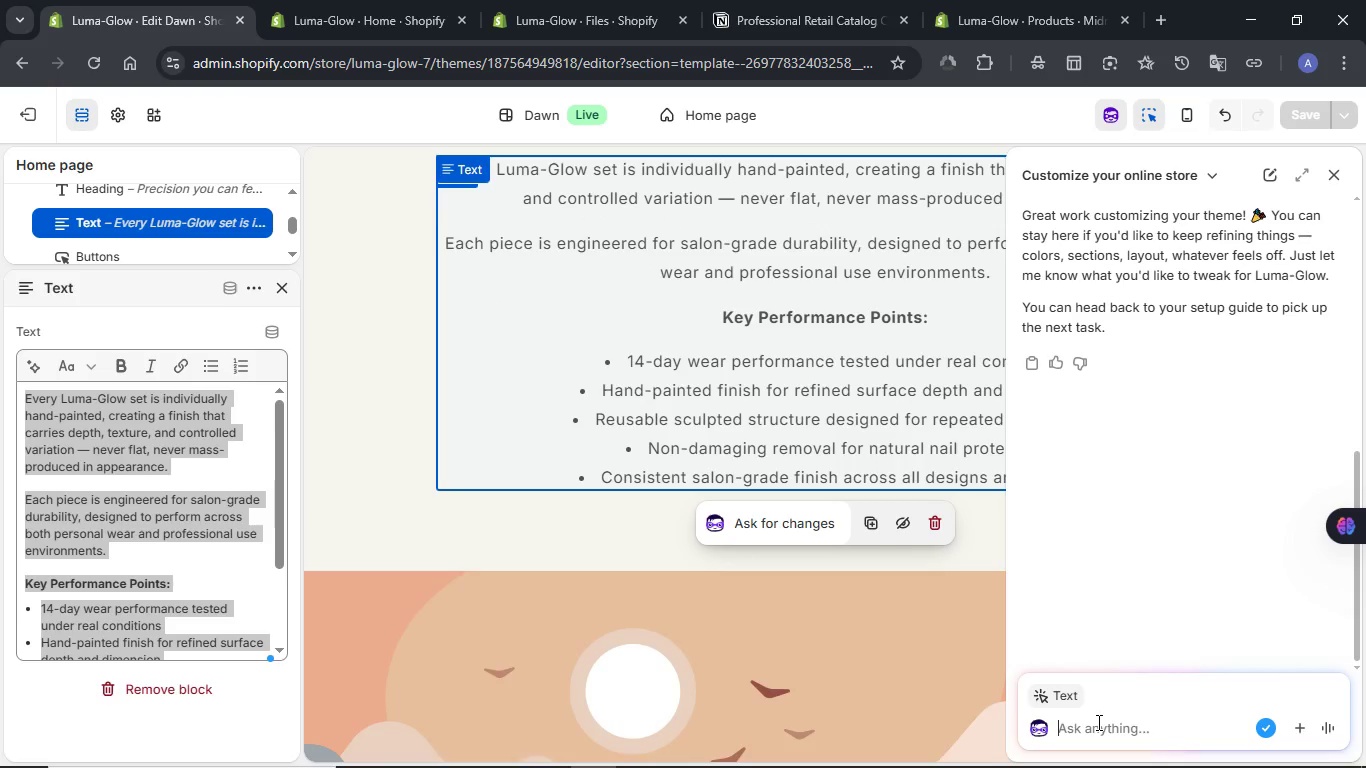 
type(left align the bullets)
key(NumpadEnter)
 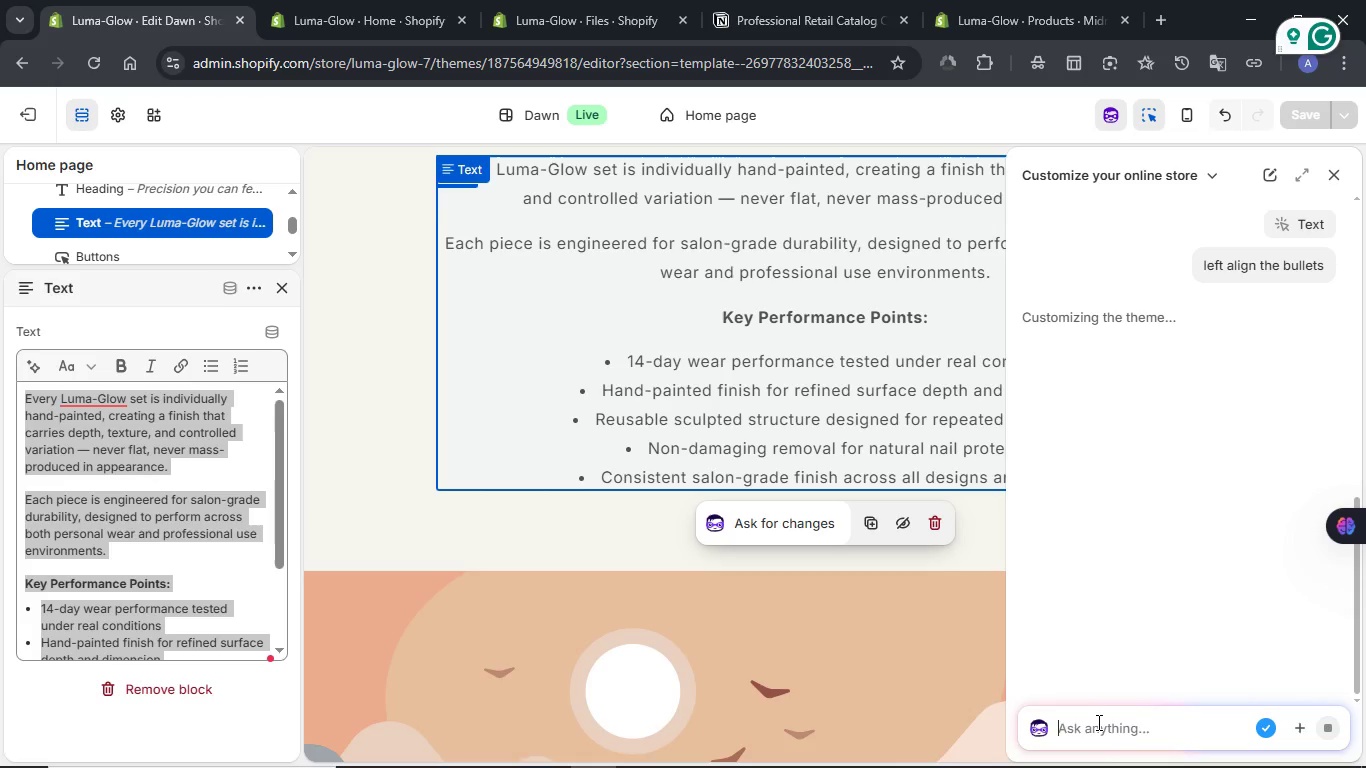 
wait(12.01)
 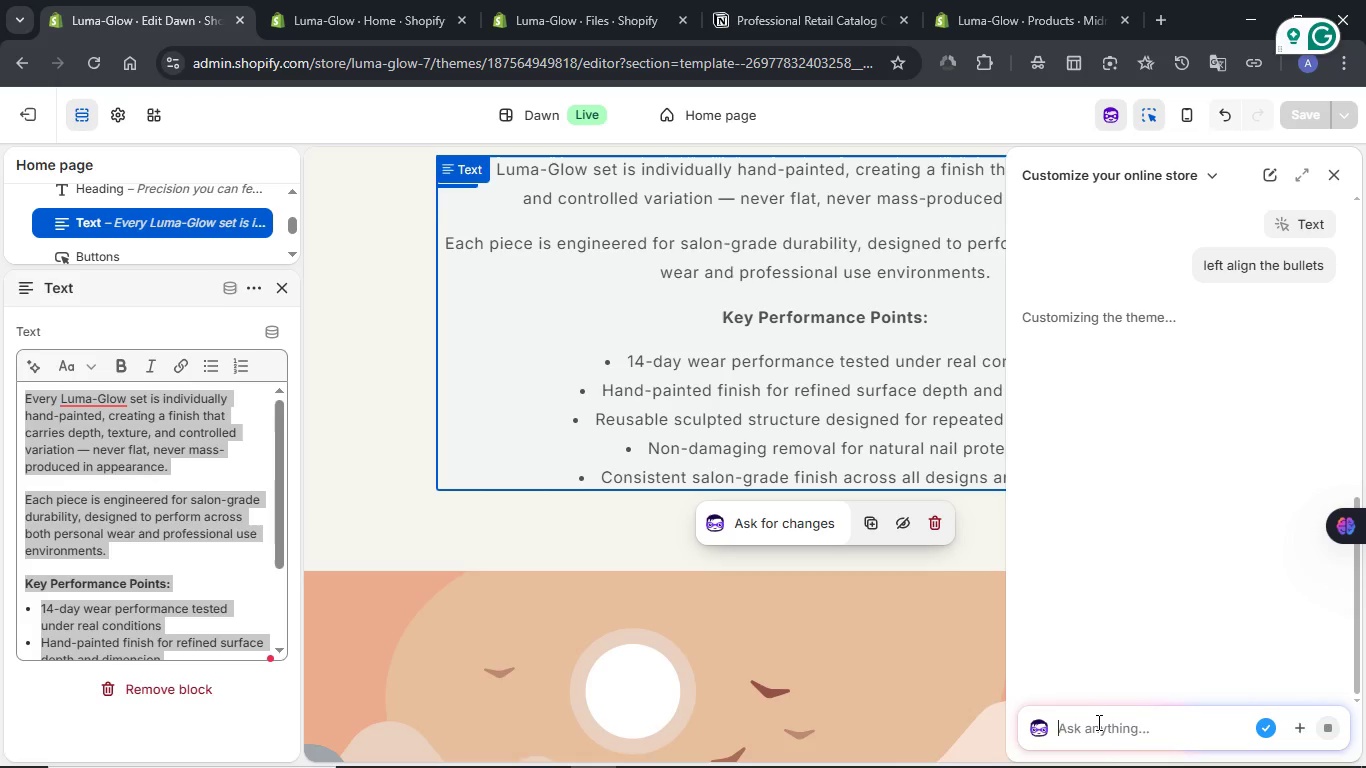 
left_click([1005, 740])